 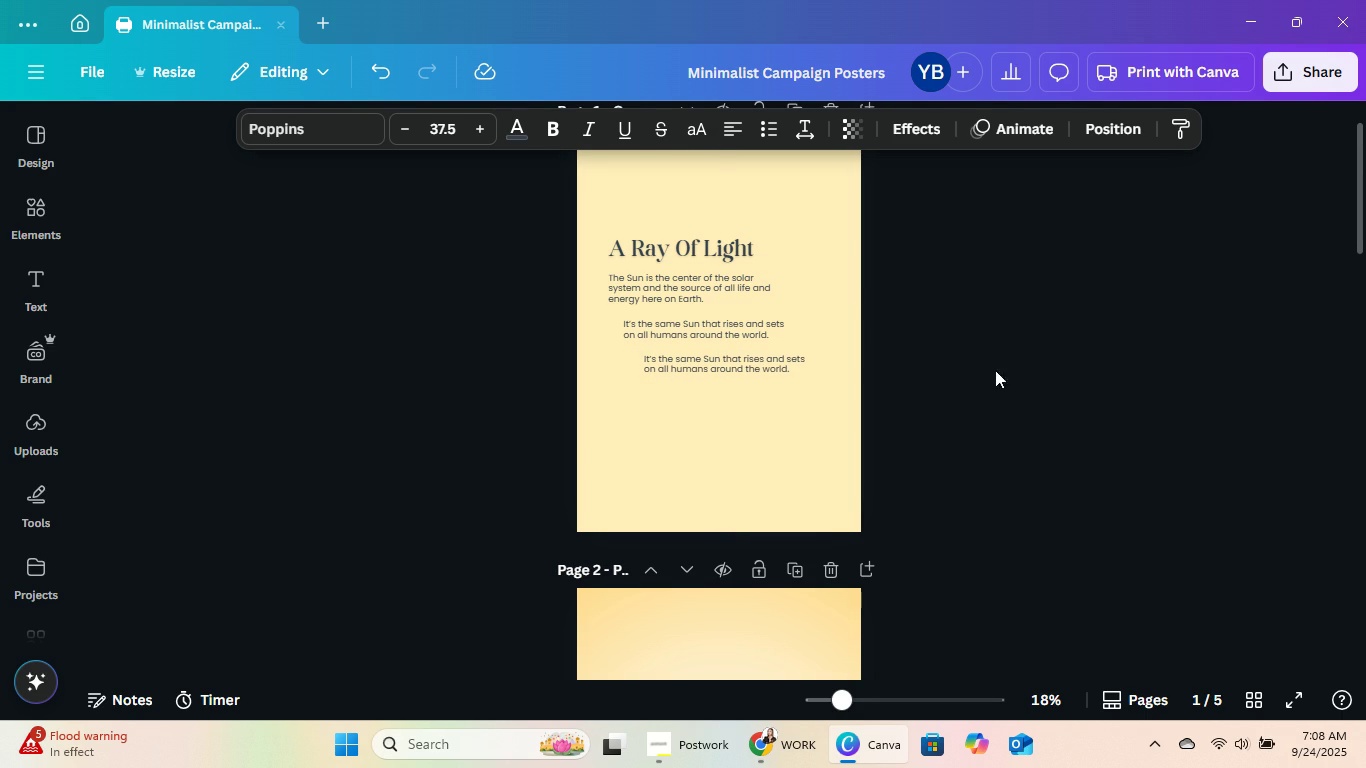 
key(ArrowDown)
 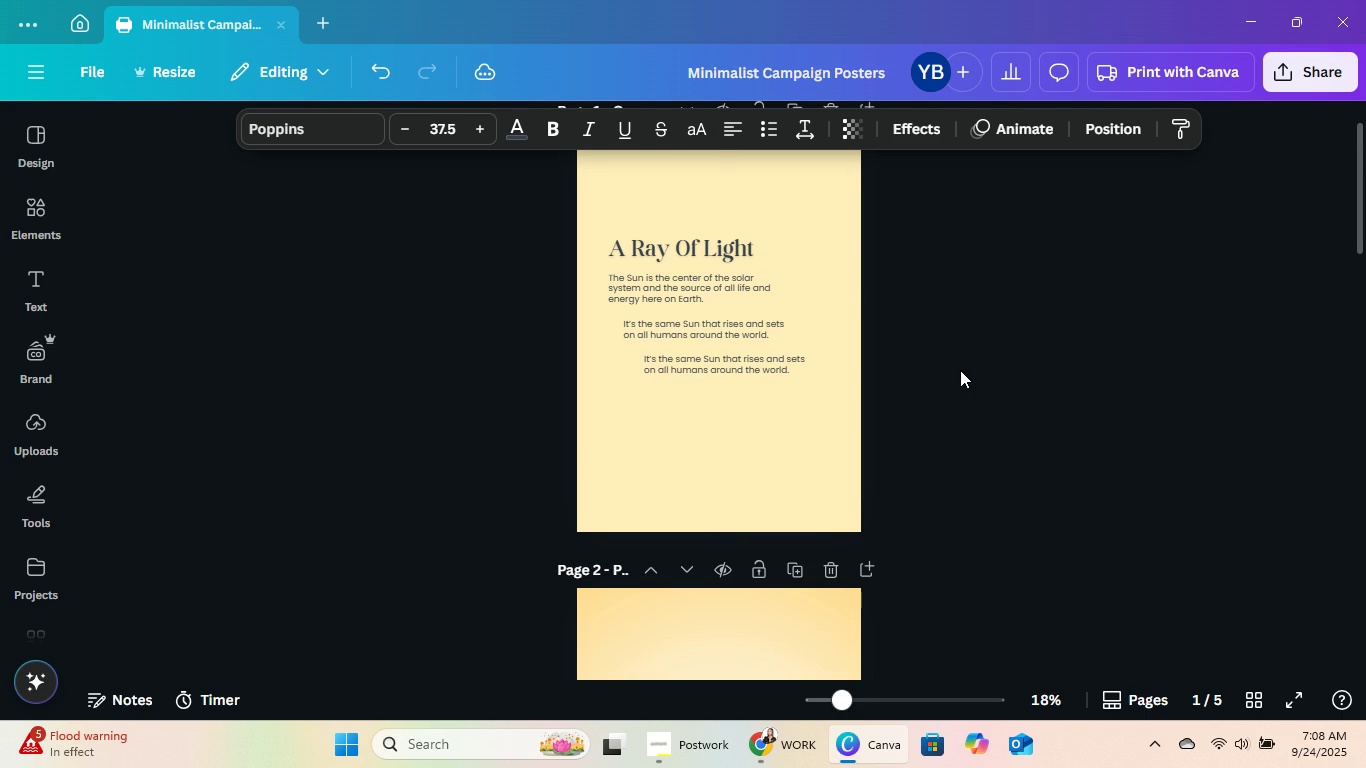 
key(ArrowDown)
 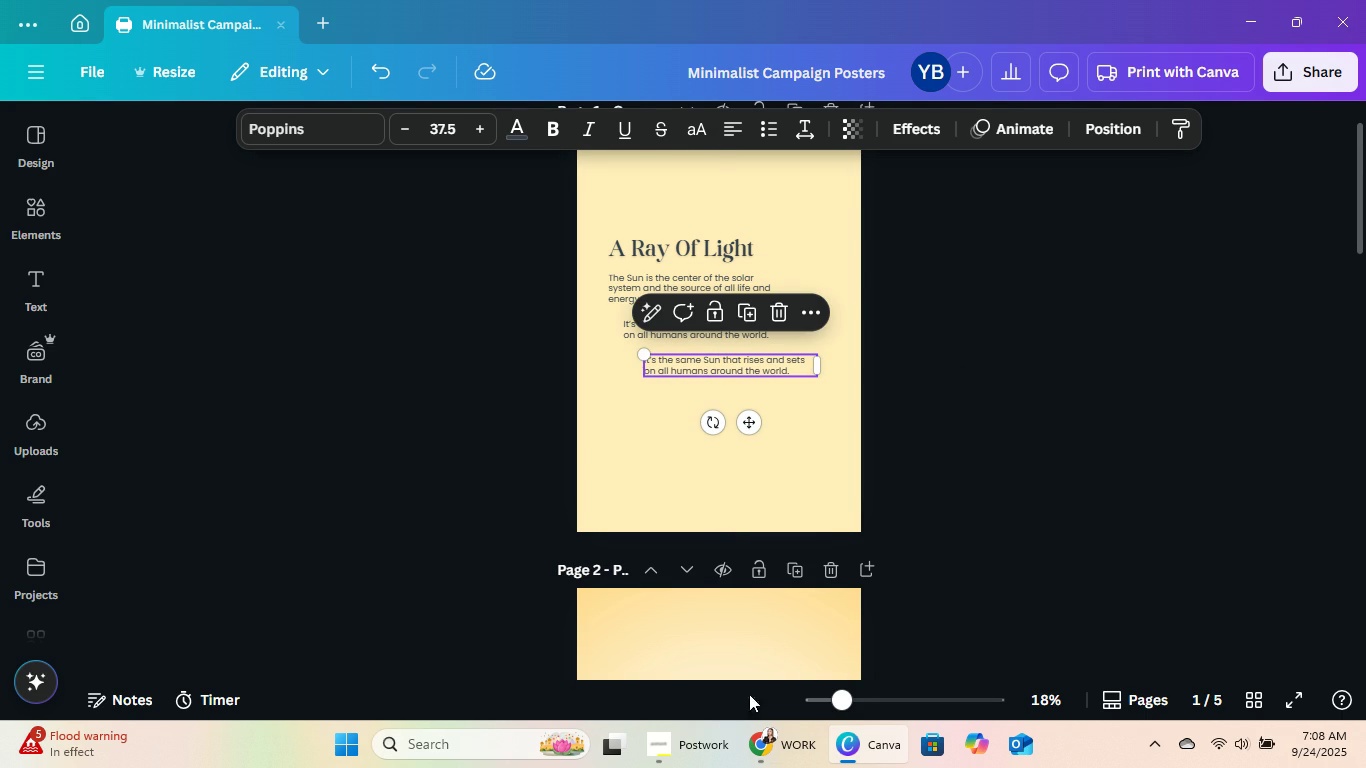 
left_click([771, 751])
 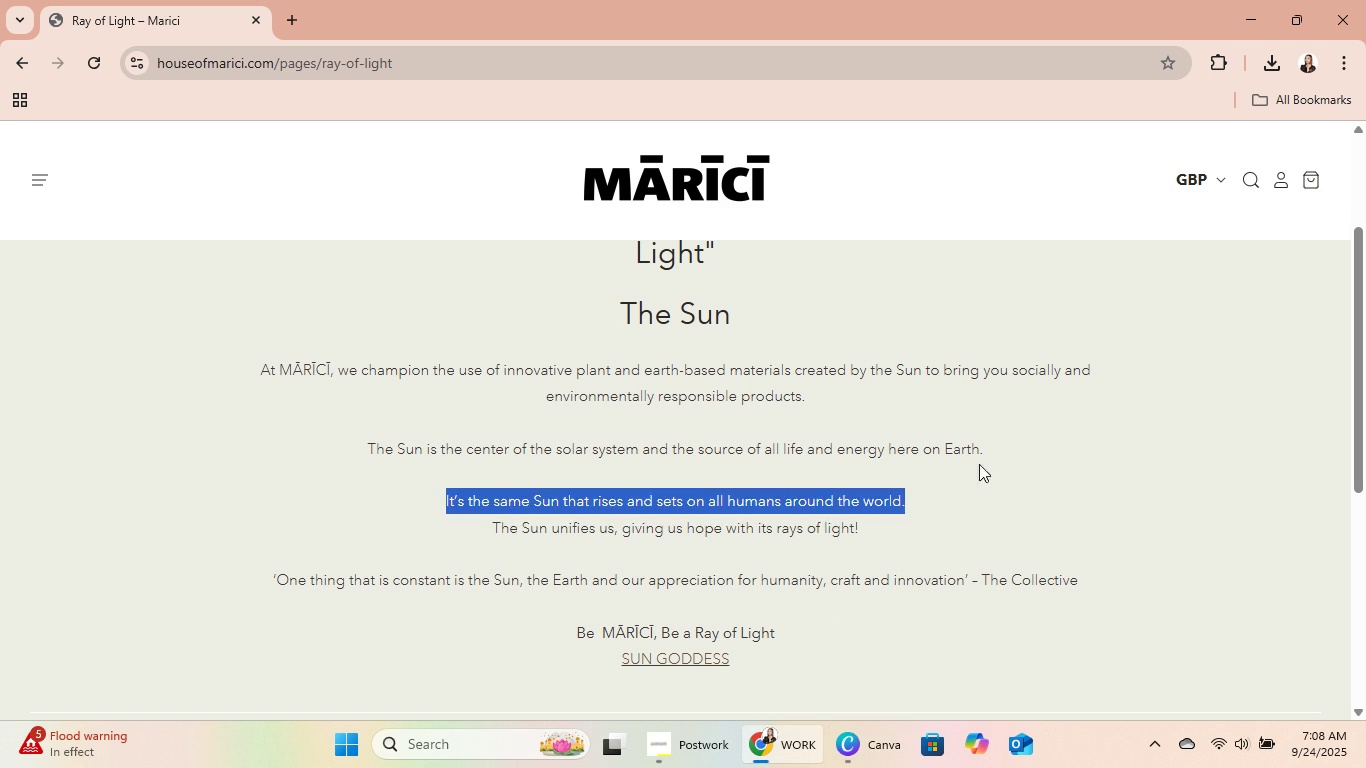 
left_click([984, 463])